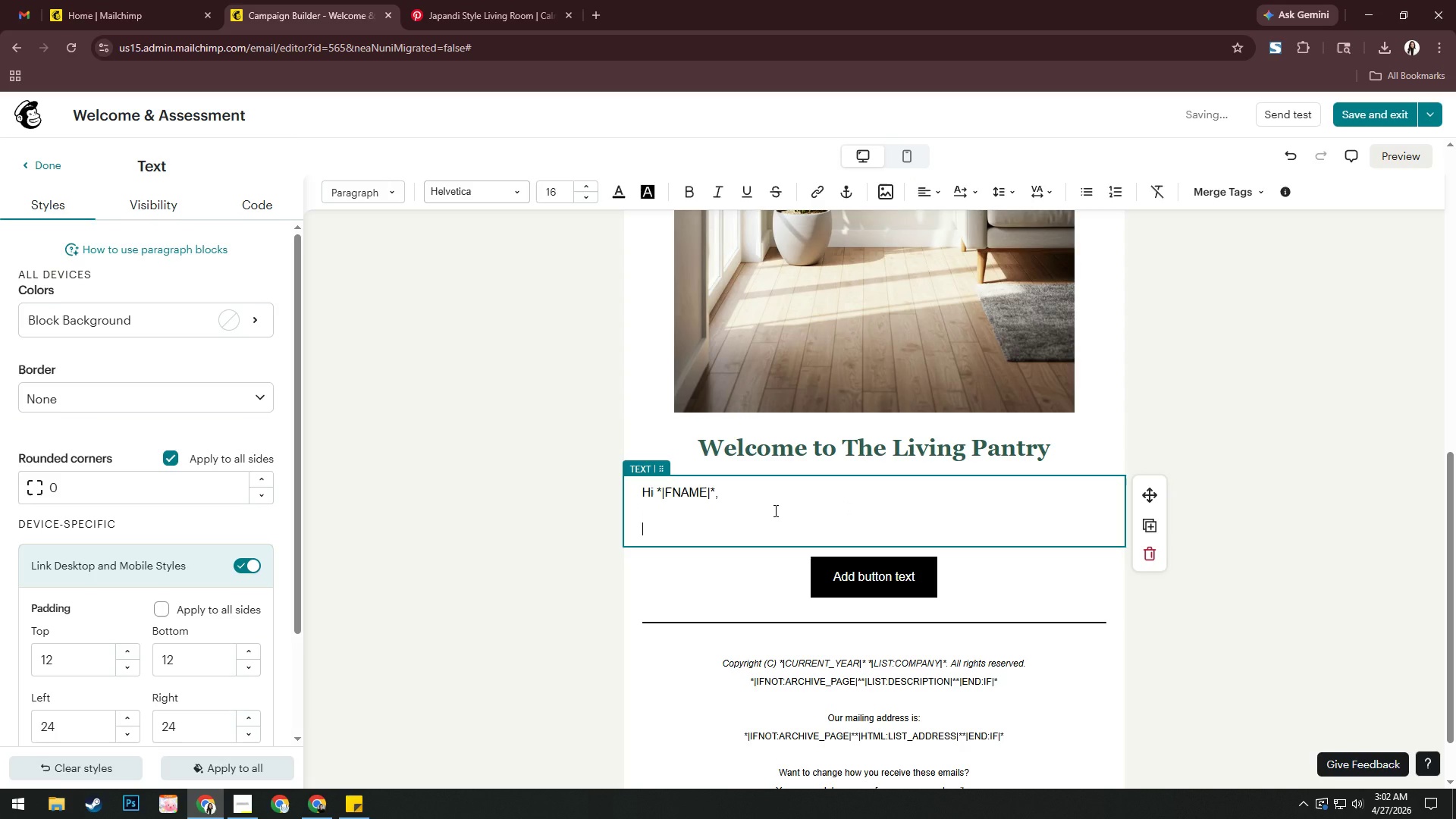 
key(ArrowDown)
 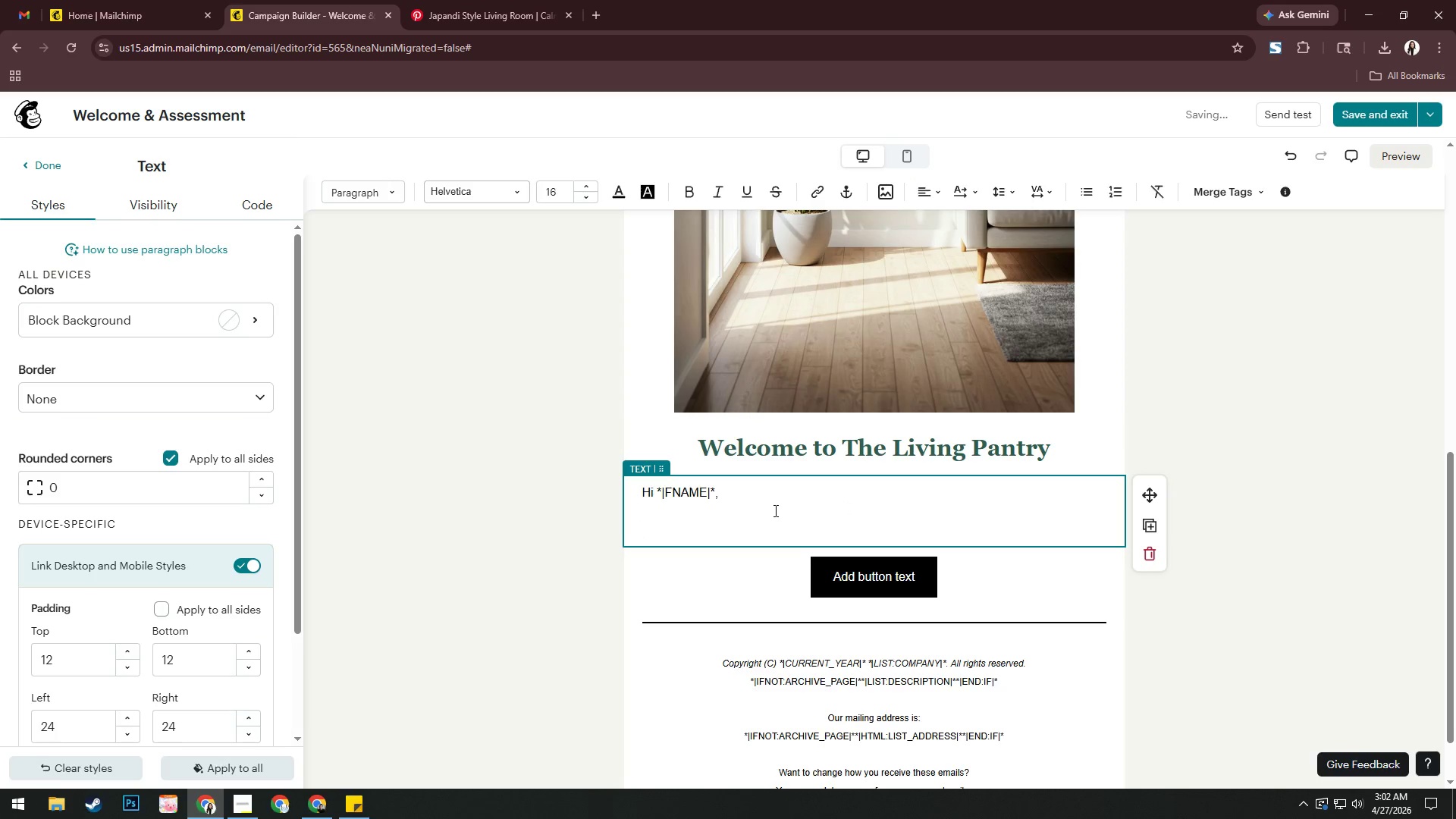 
key(Backspace)
 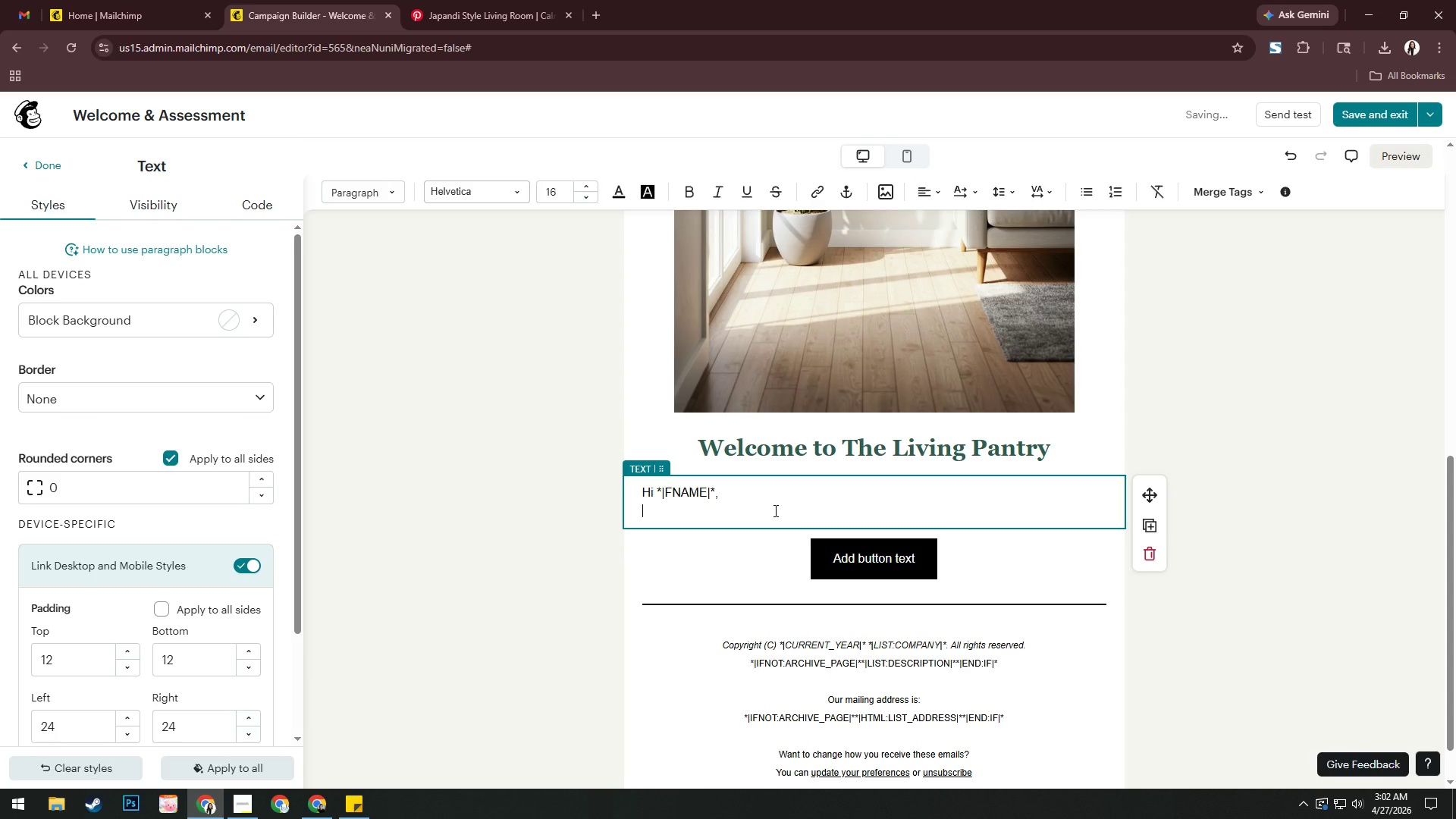 
key(Enter)
 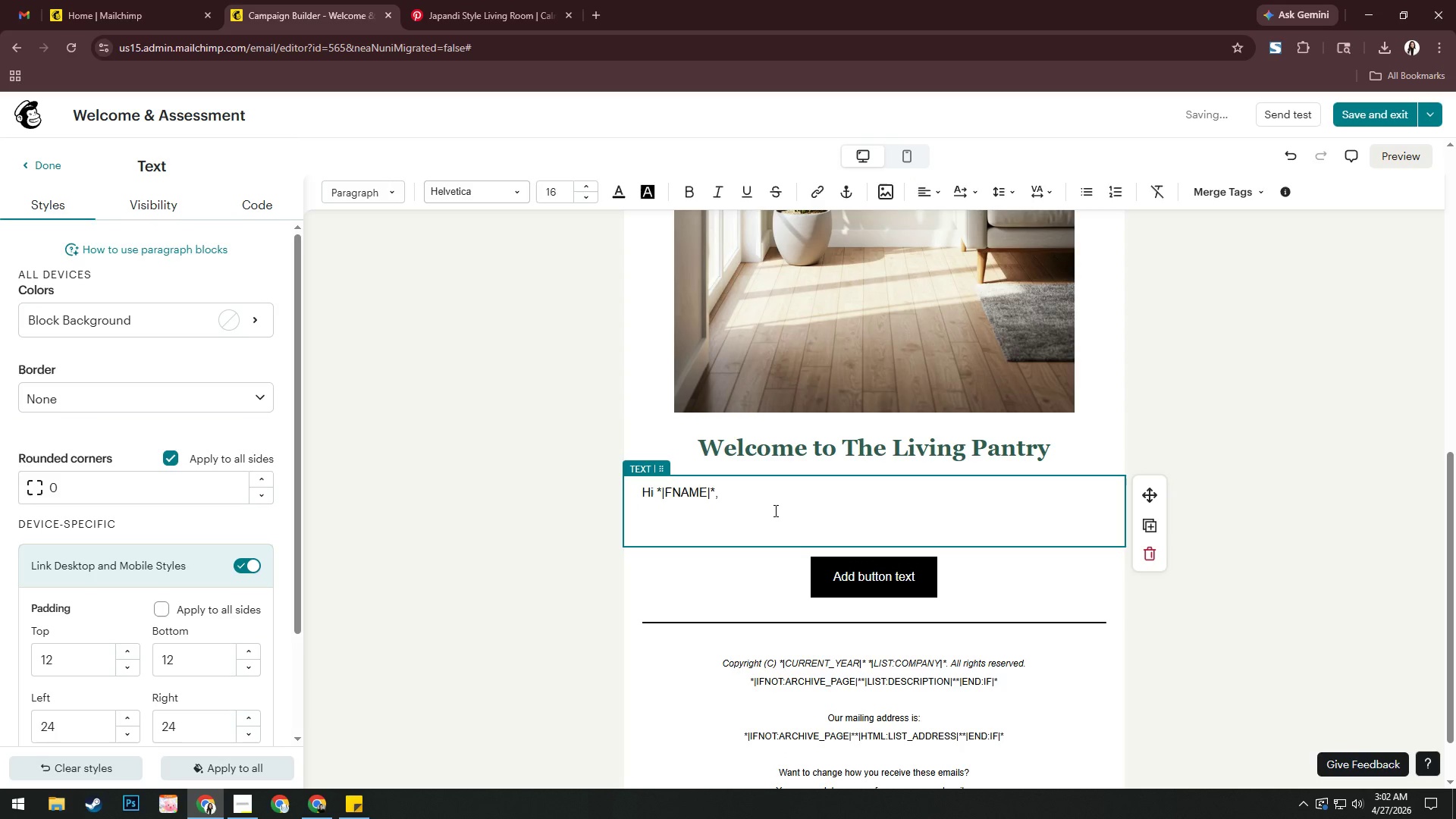 
type(based on your goal of )
 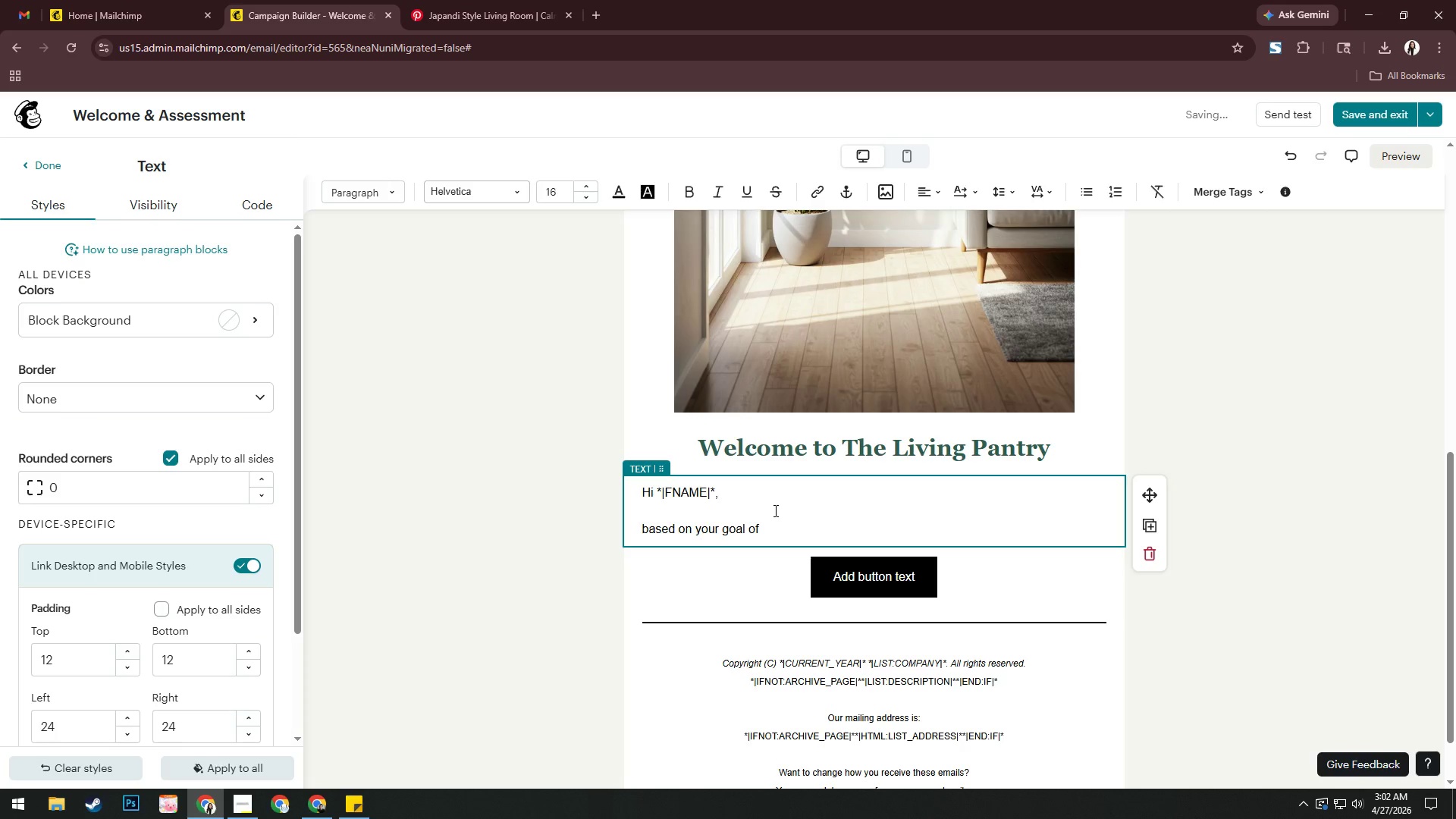 
scroll: coordinate [776, 509], scroll_direction: up, amount: 1.0
 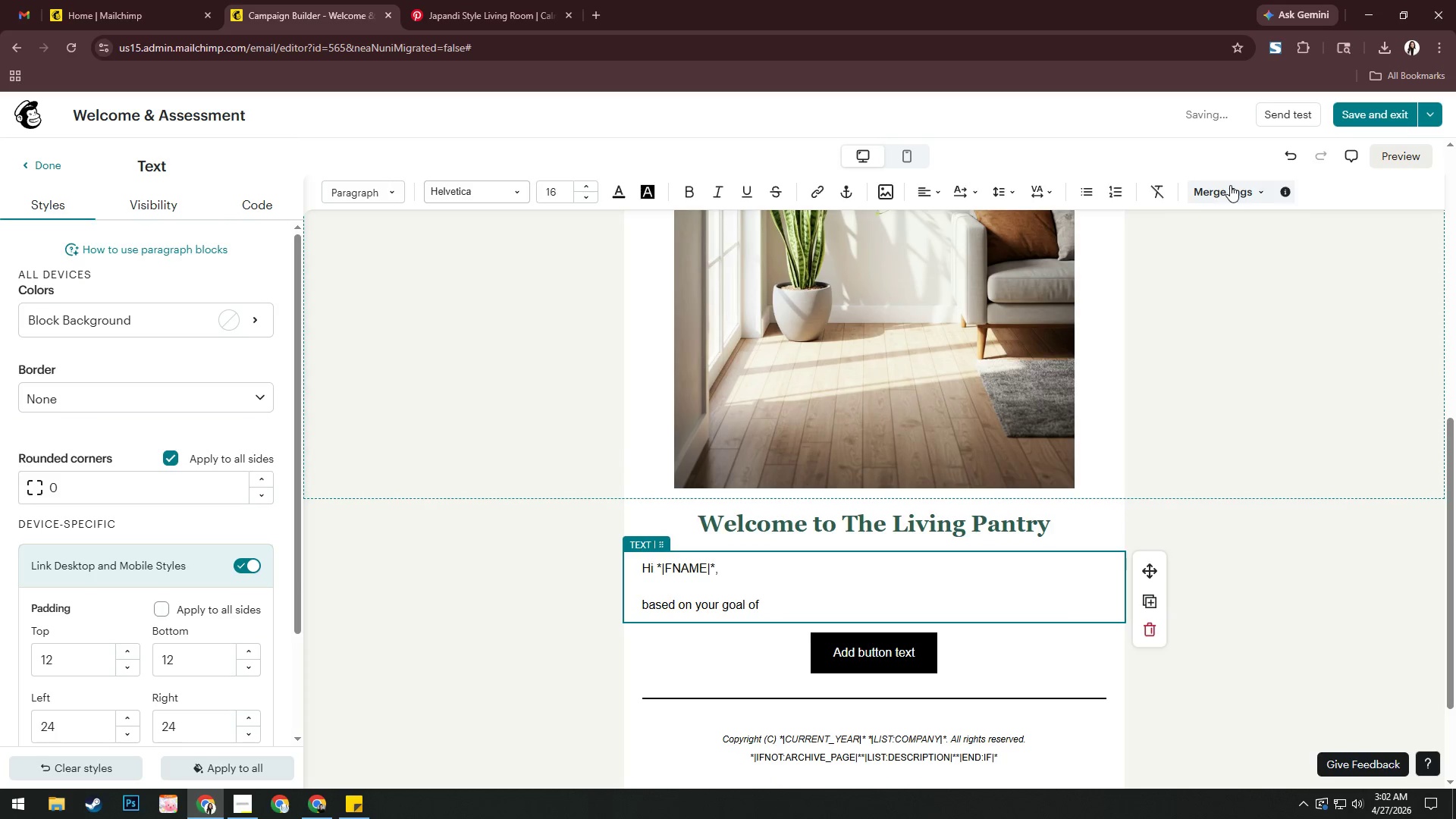 
left_click([1214, 190])
 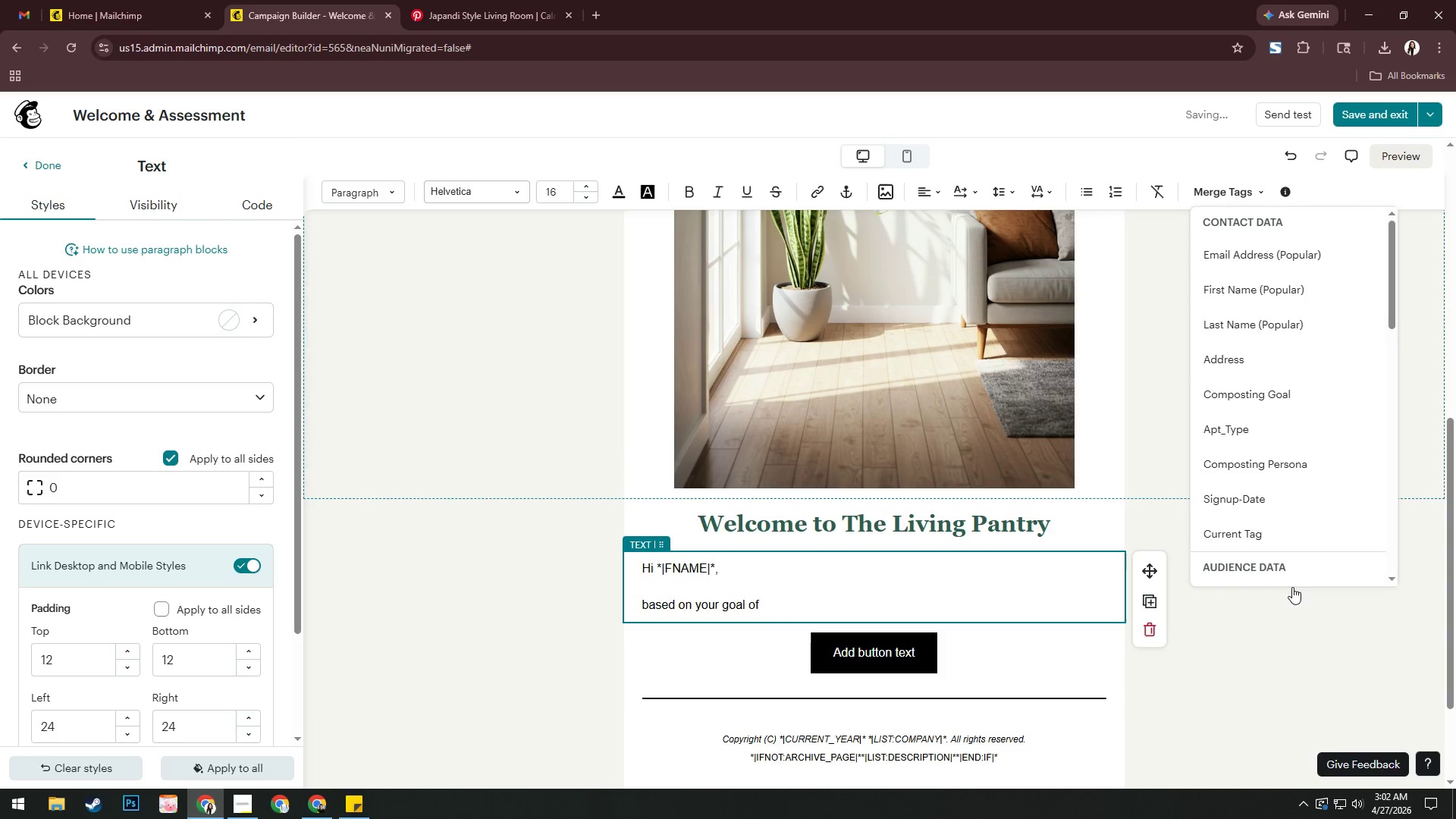 
scroll: coordinate [1289, 428], scroll_direction: down, amount: 4.0
 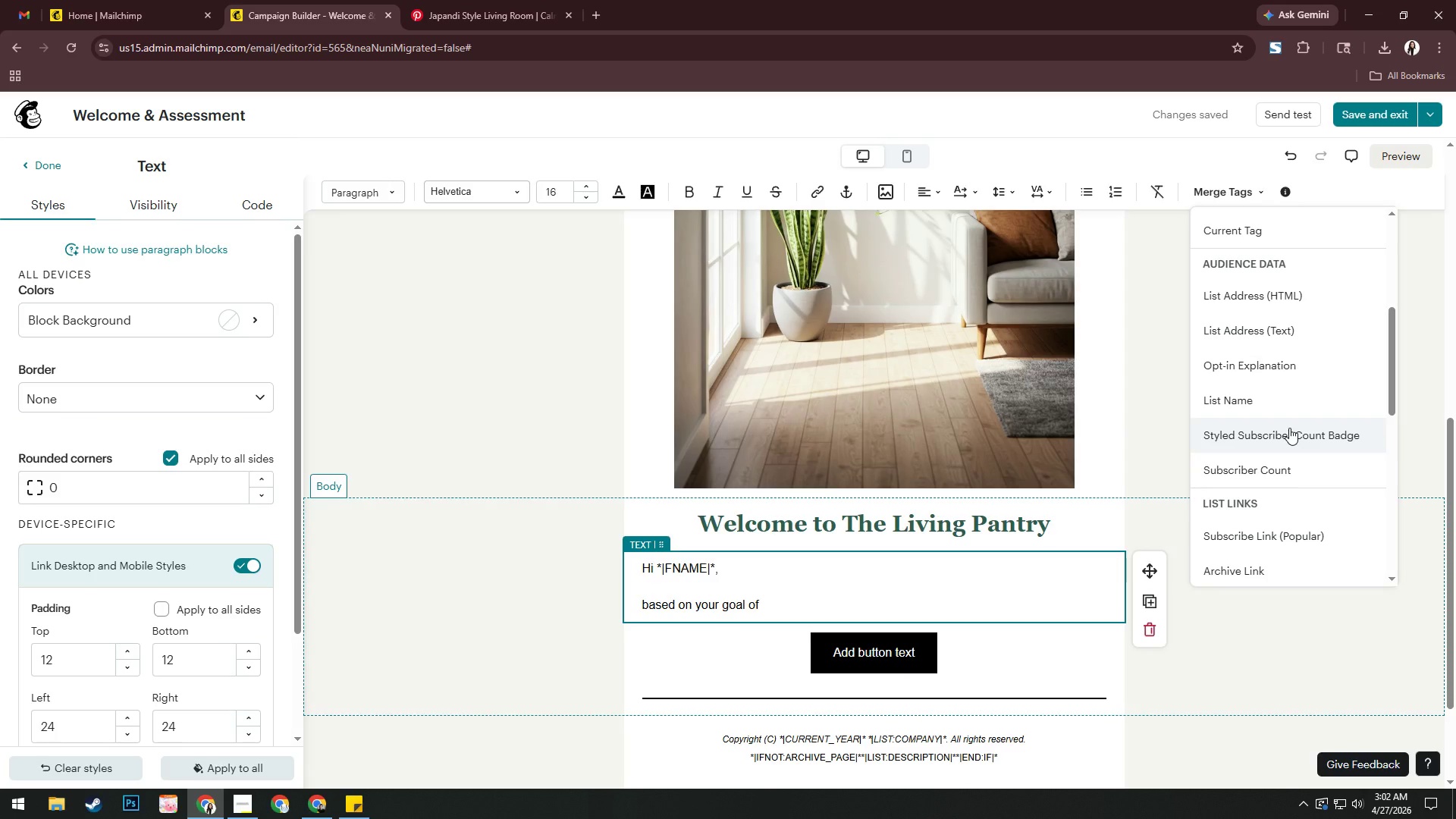 
left_click([145, 11])
 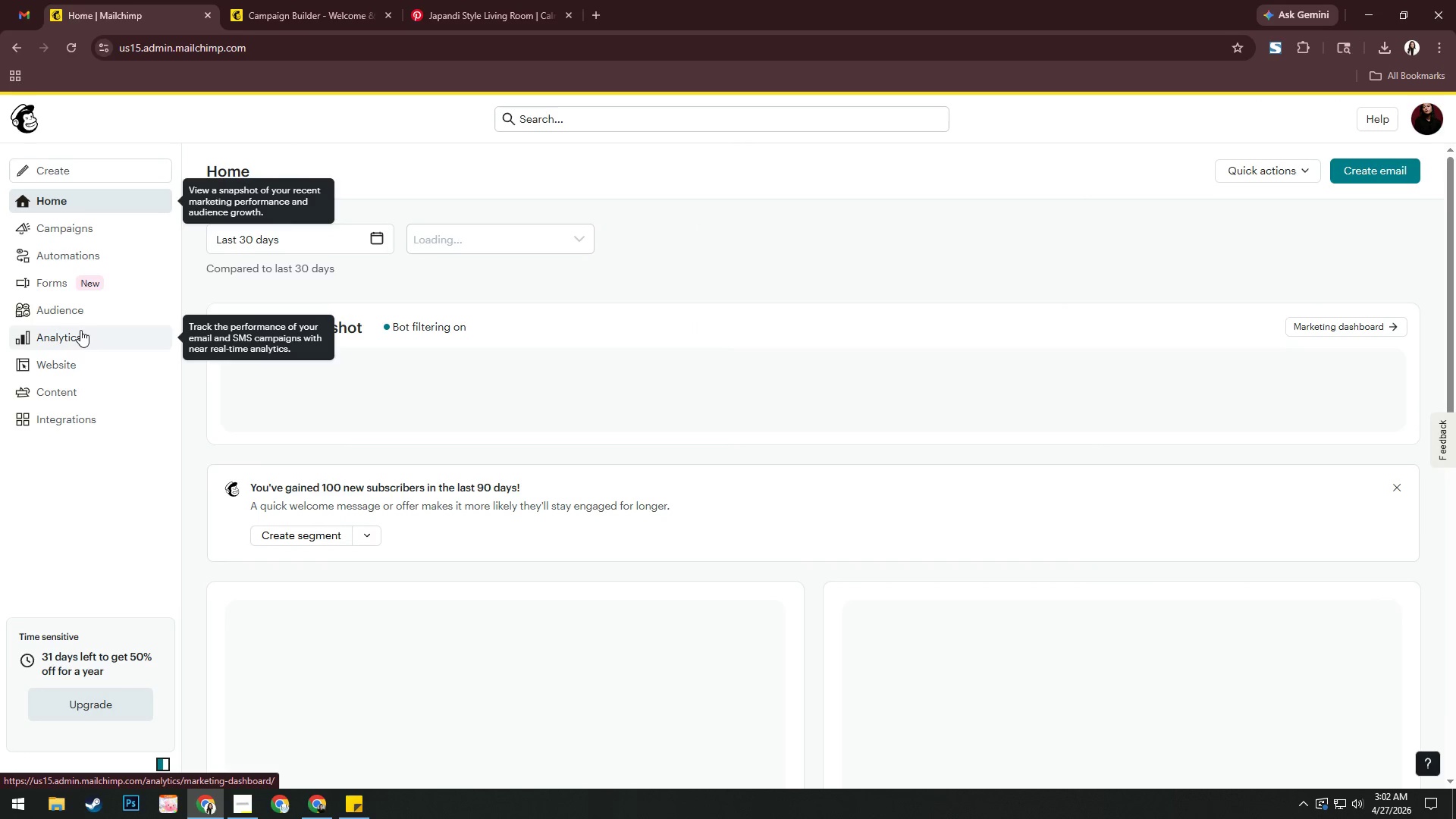 
left_click([83, 315])
 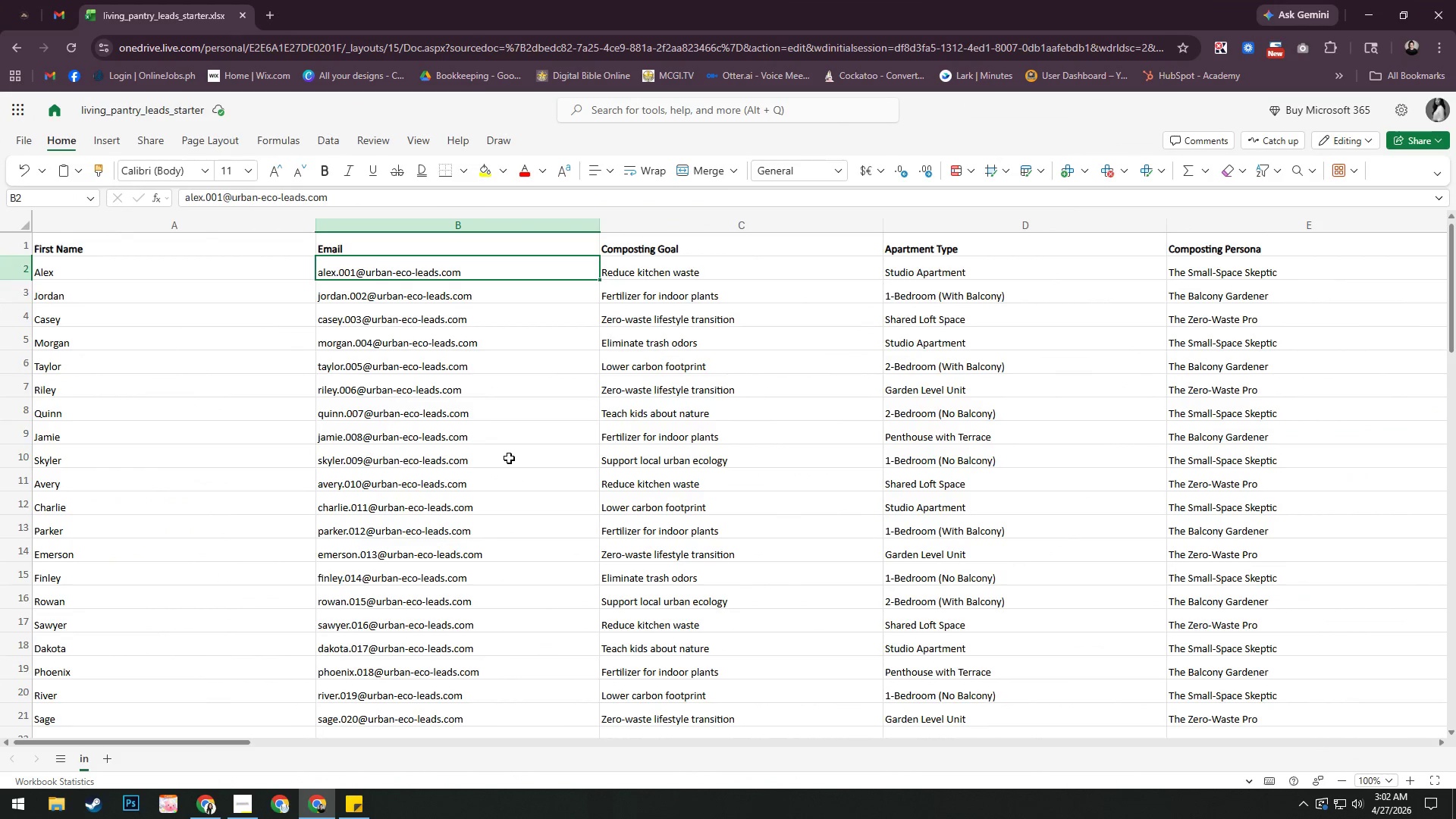 
wait(7.03)
 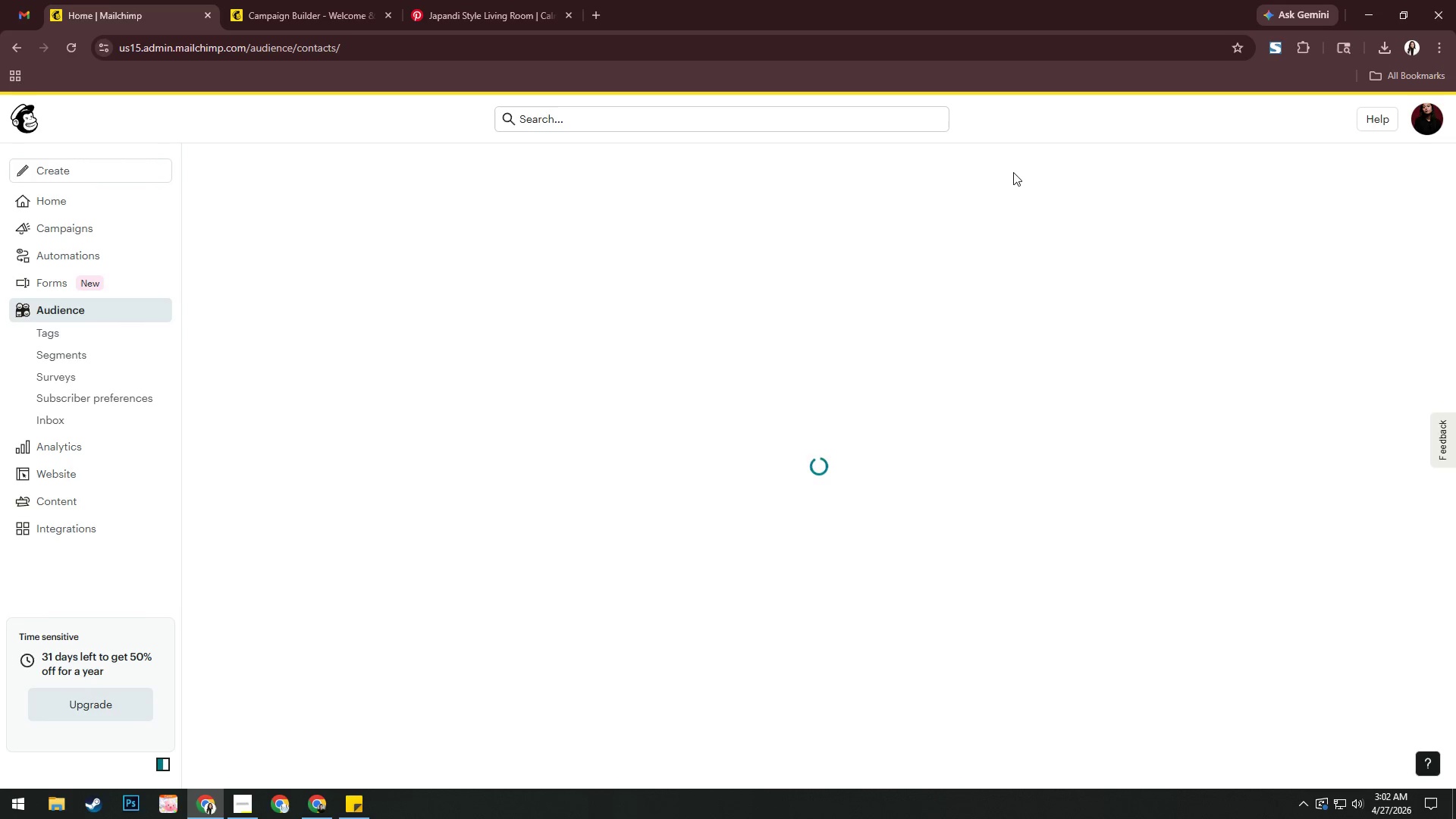 
left_click_drag(start_coordinate=[242, 742], to_coordinate=[113, 744])
 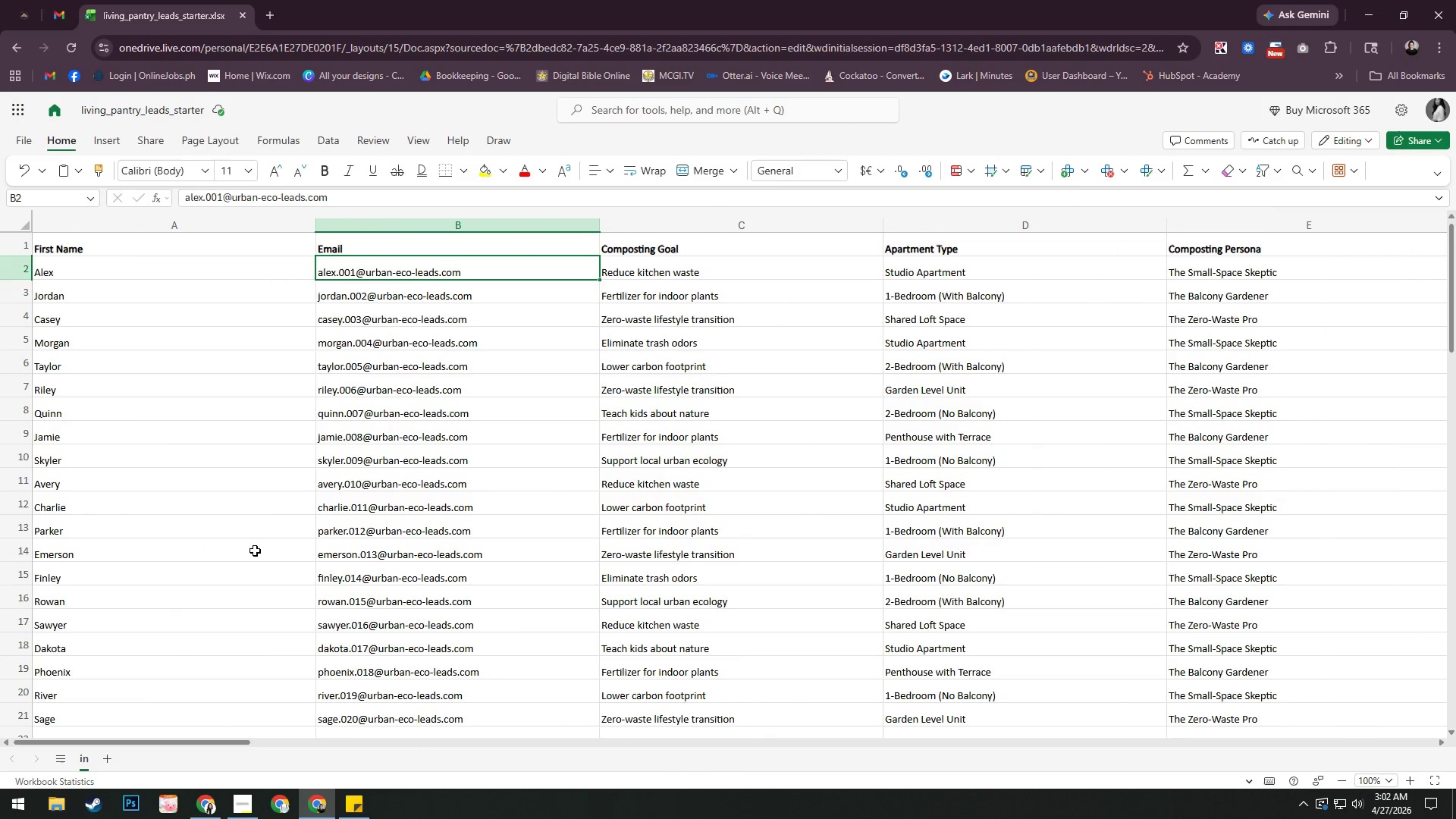 
key(Alt+AltLeft)
 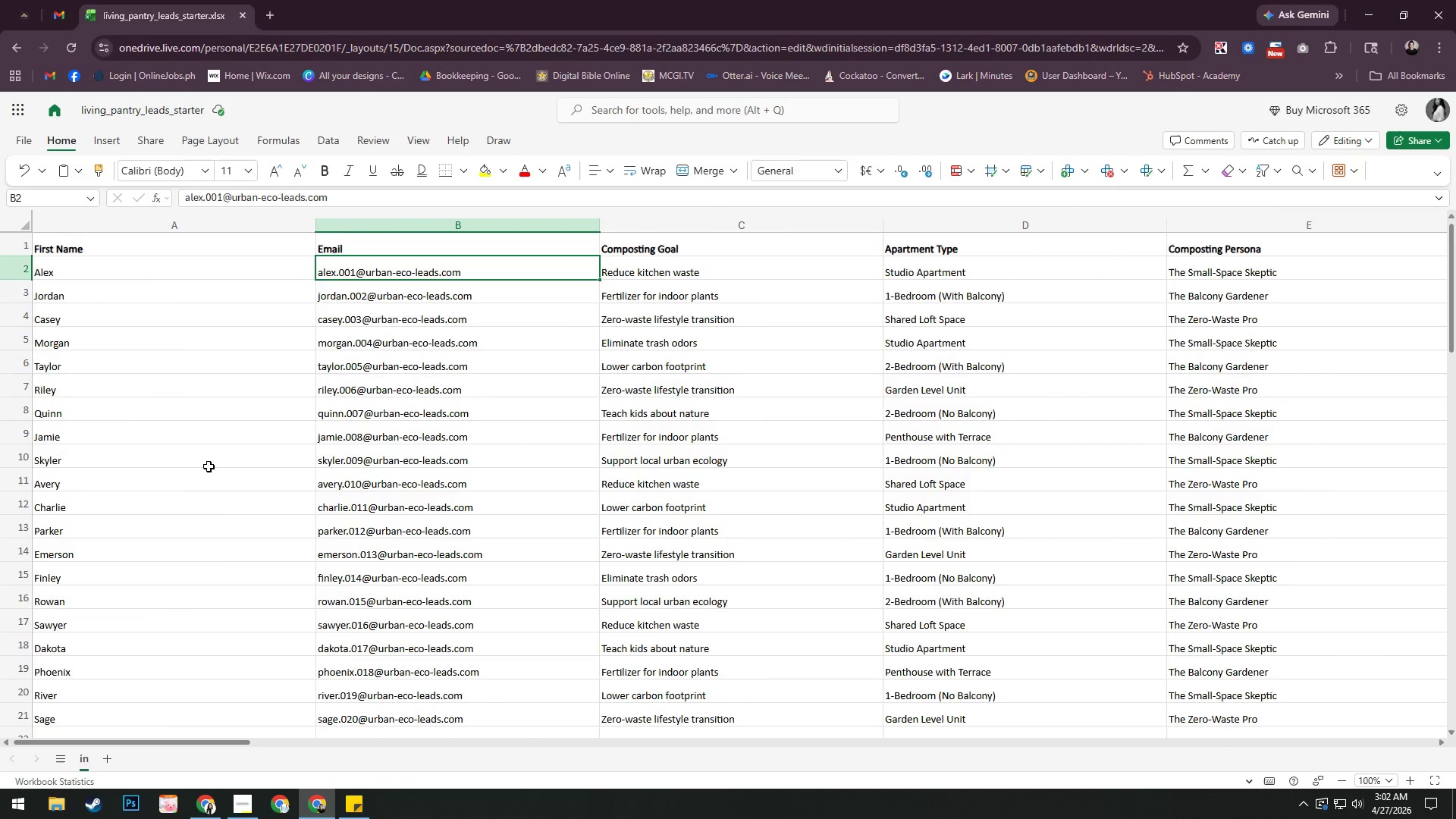 
key(Alt+Tab)
 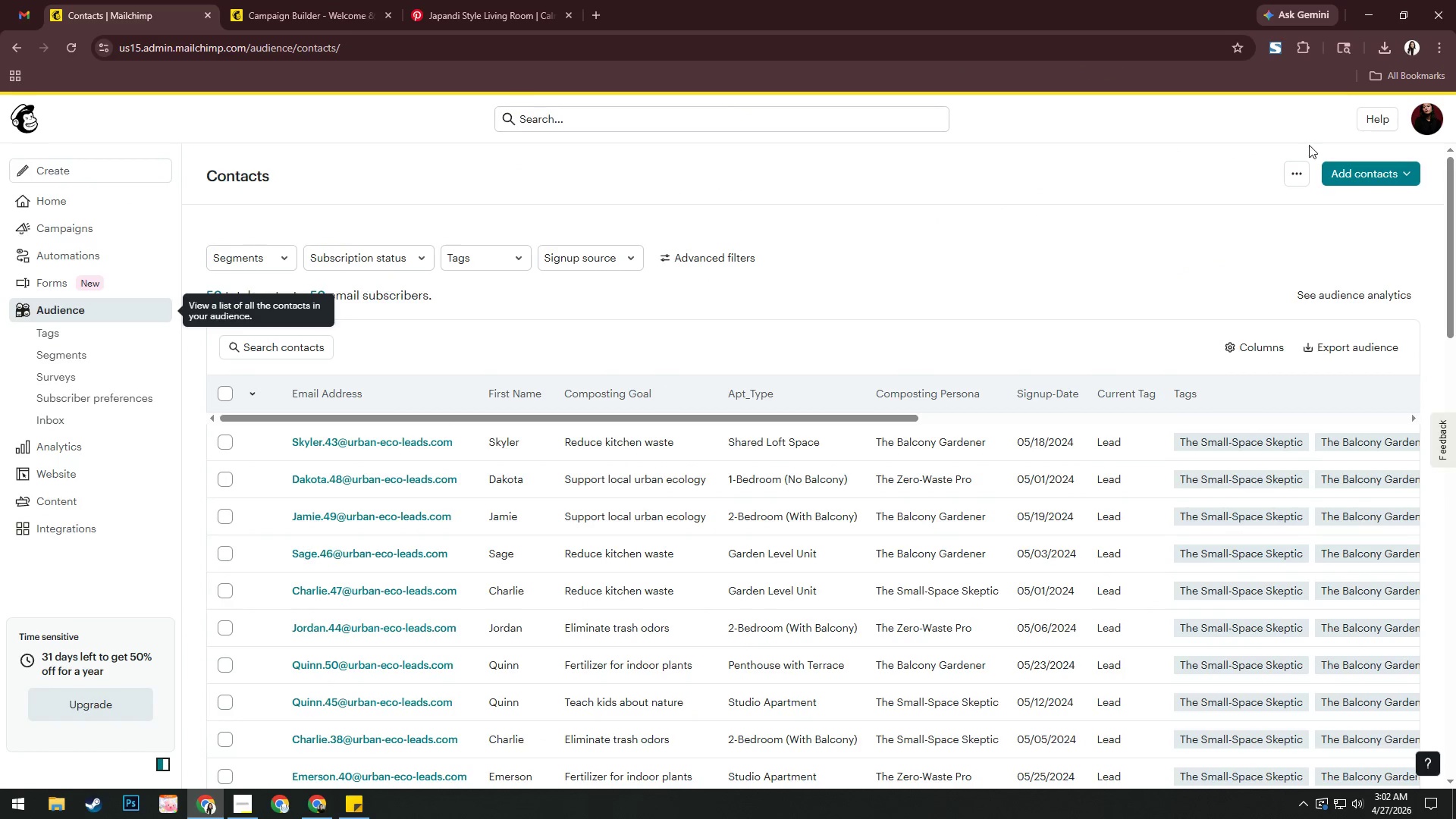 
left_click([1301, 166])
 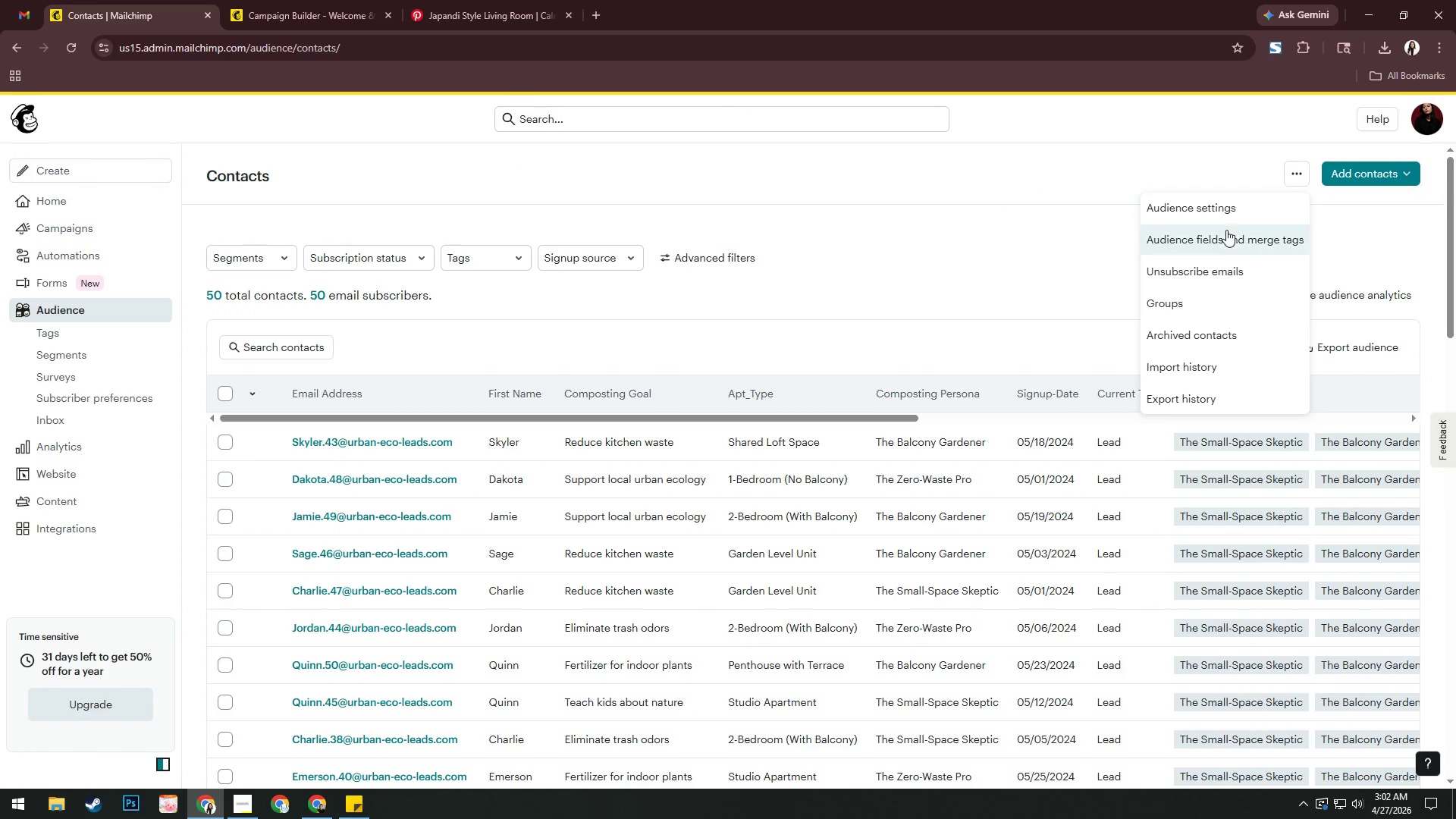 
left_click([1222, 218])
 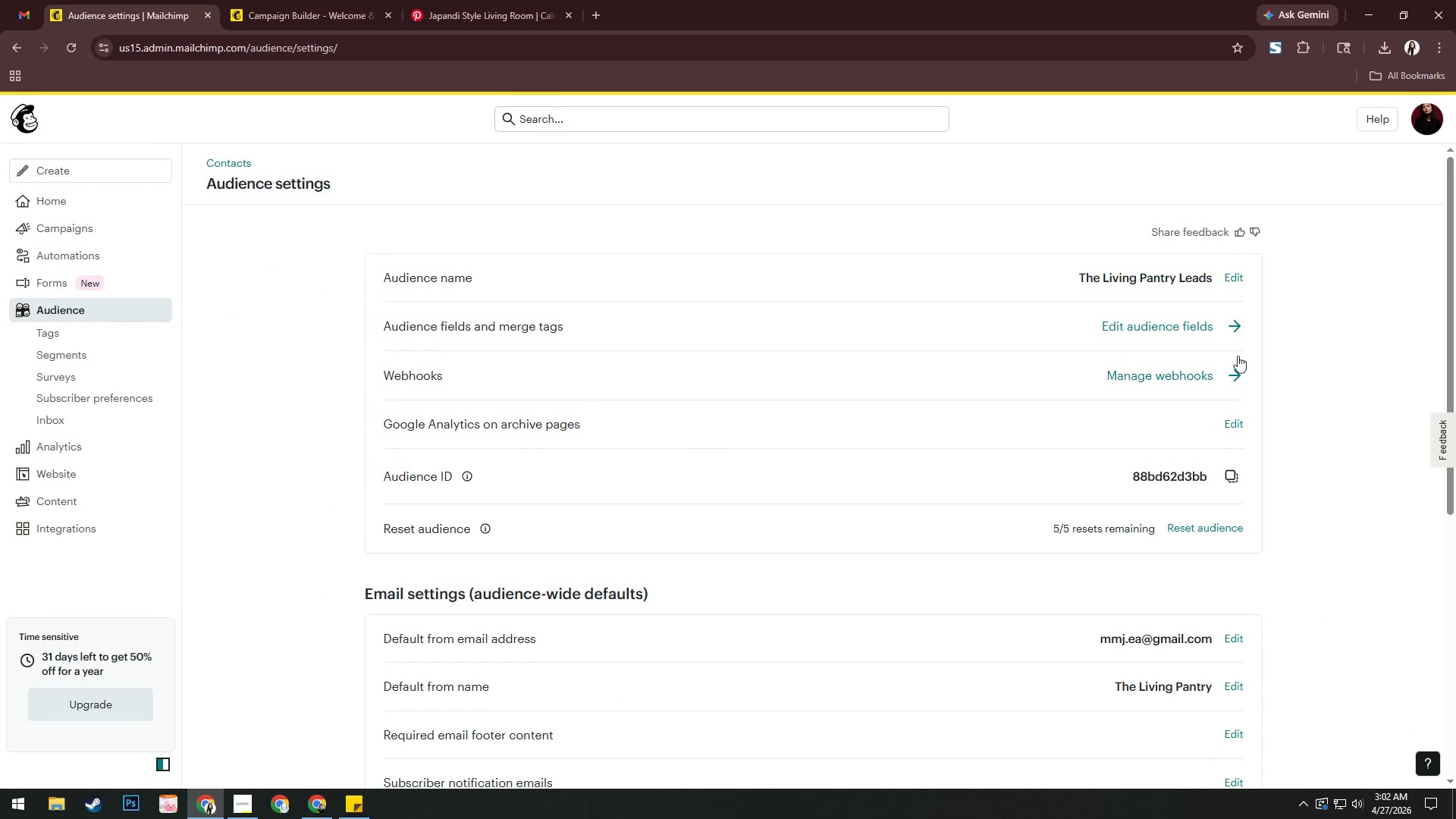 
left_click([1192, 323])
 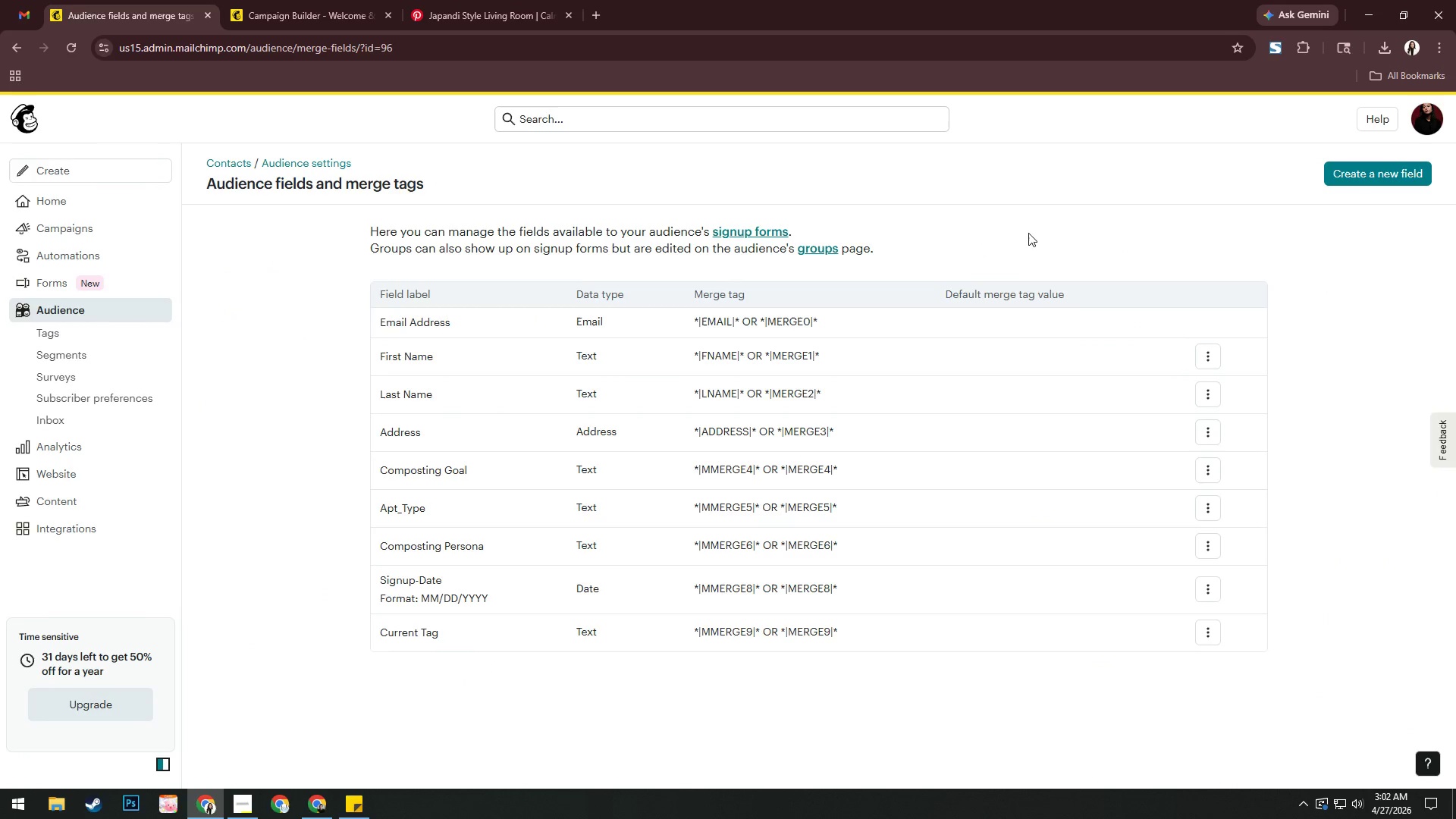 
wait(7.36)
 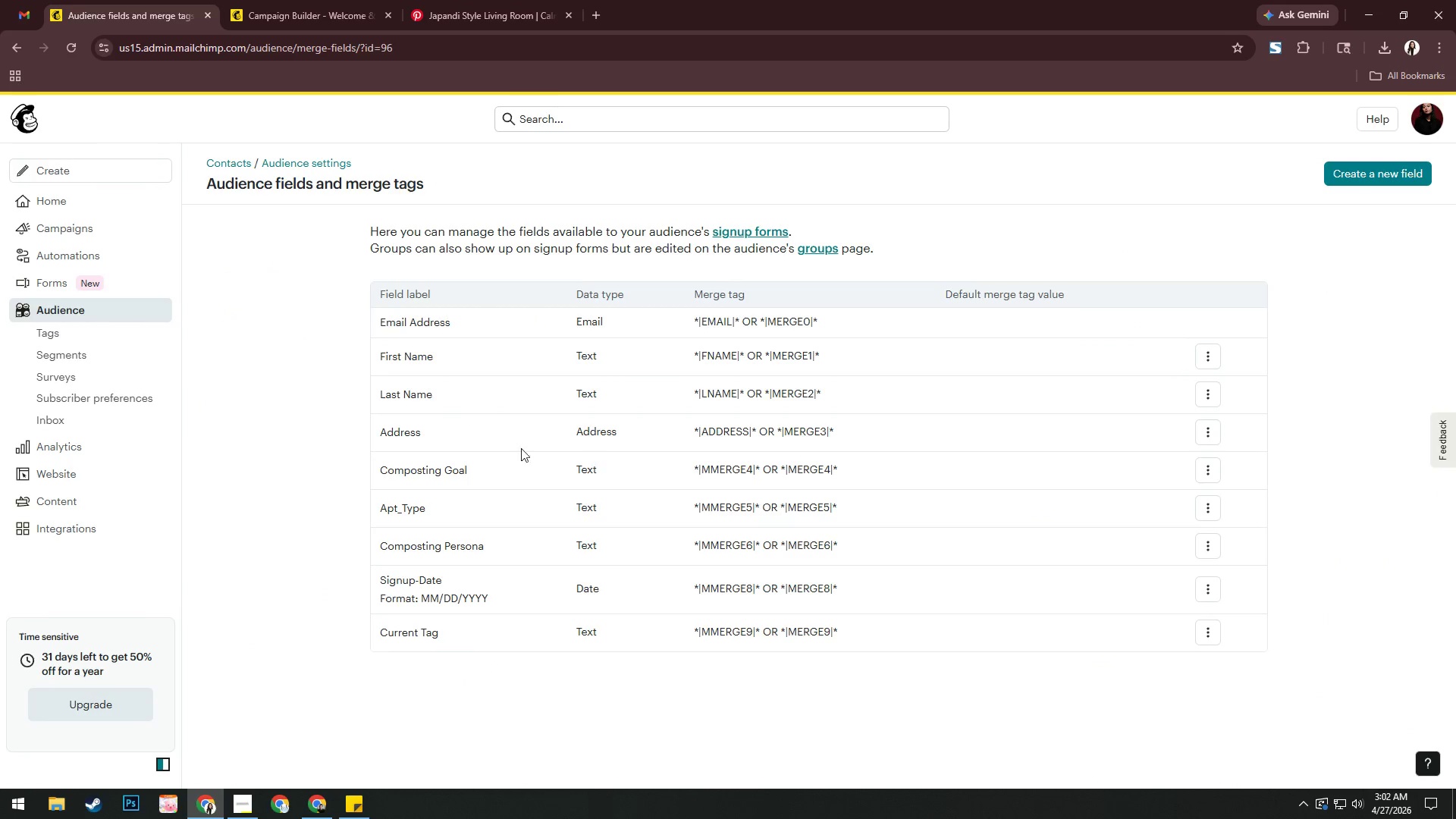 
left_click([310, 7])
 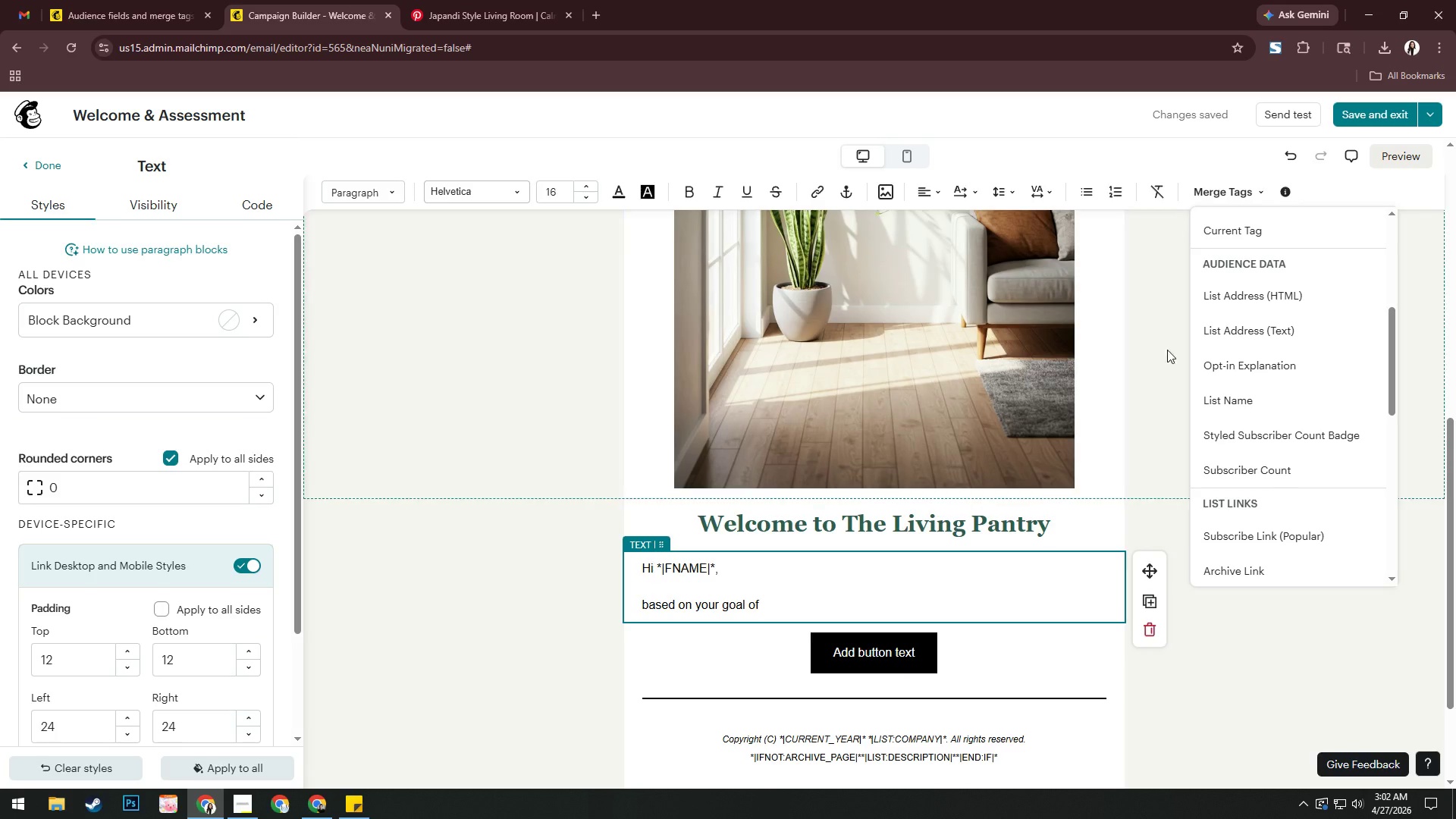 
scroll: coordinate [1254, 350], scroll_direction: up, amount: 1.0